 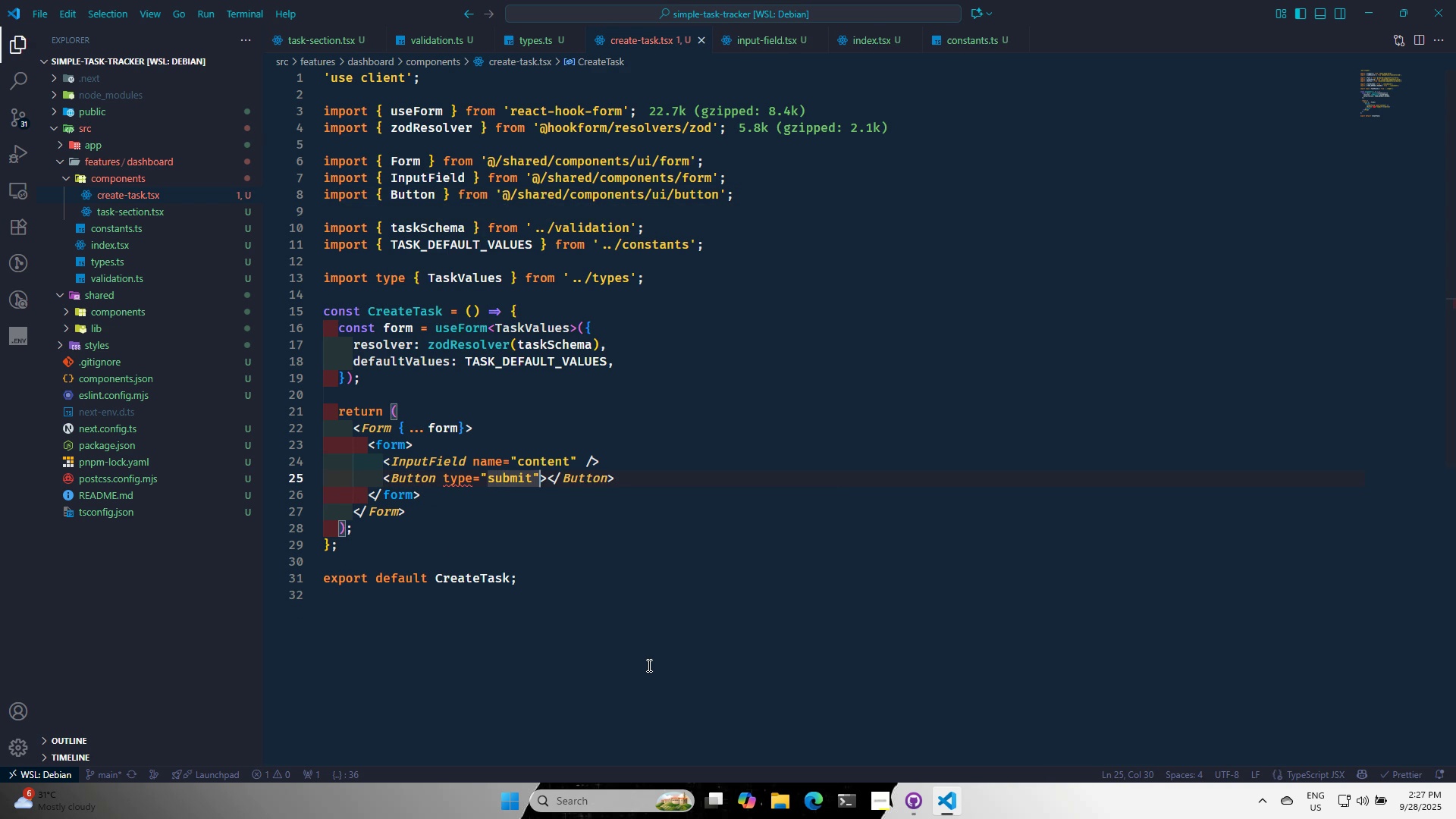 
key(Control+S)
 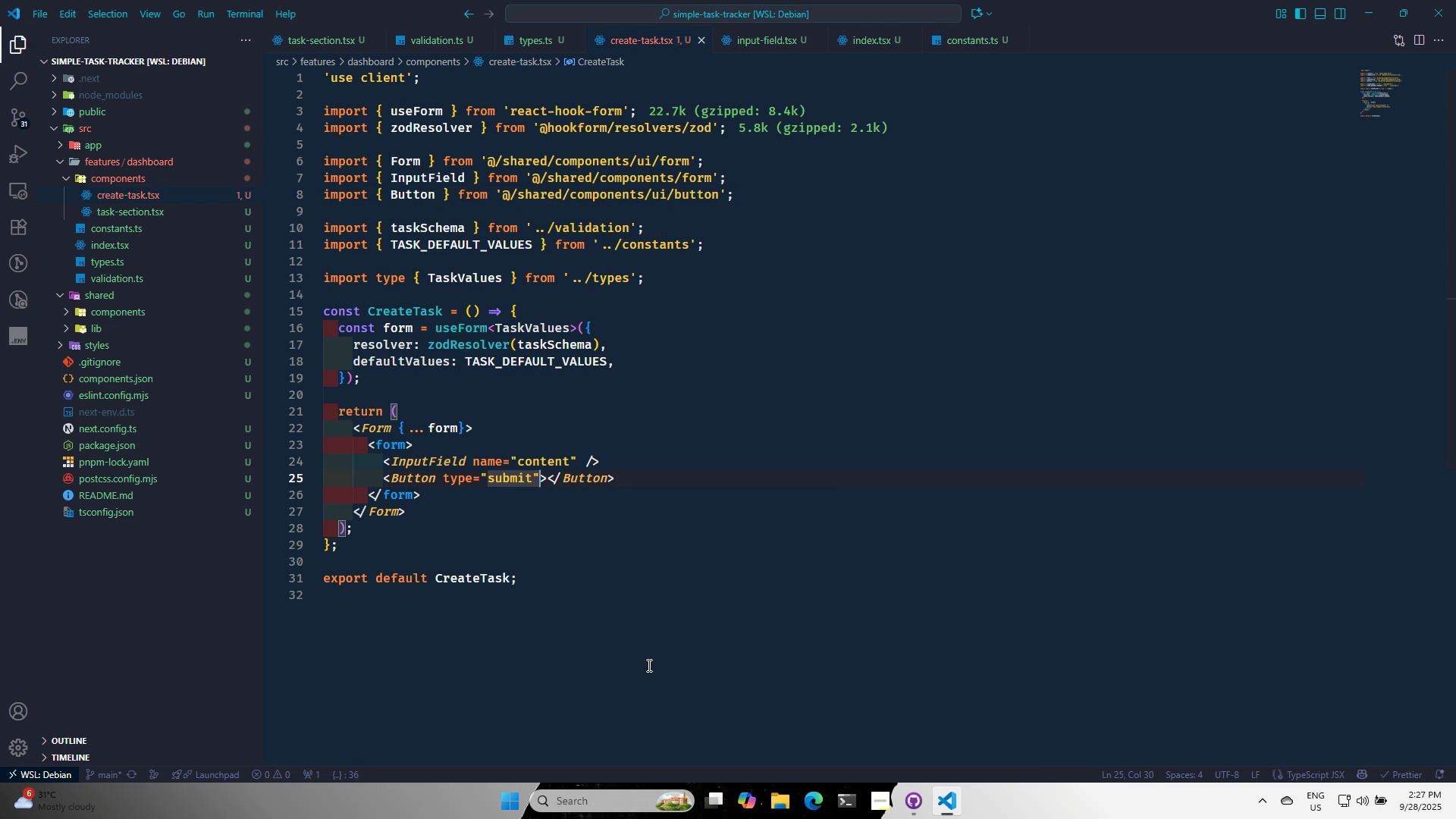 
key(Control+S)
 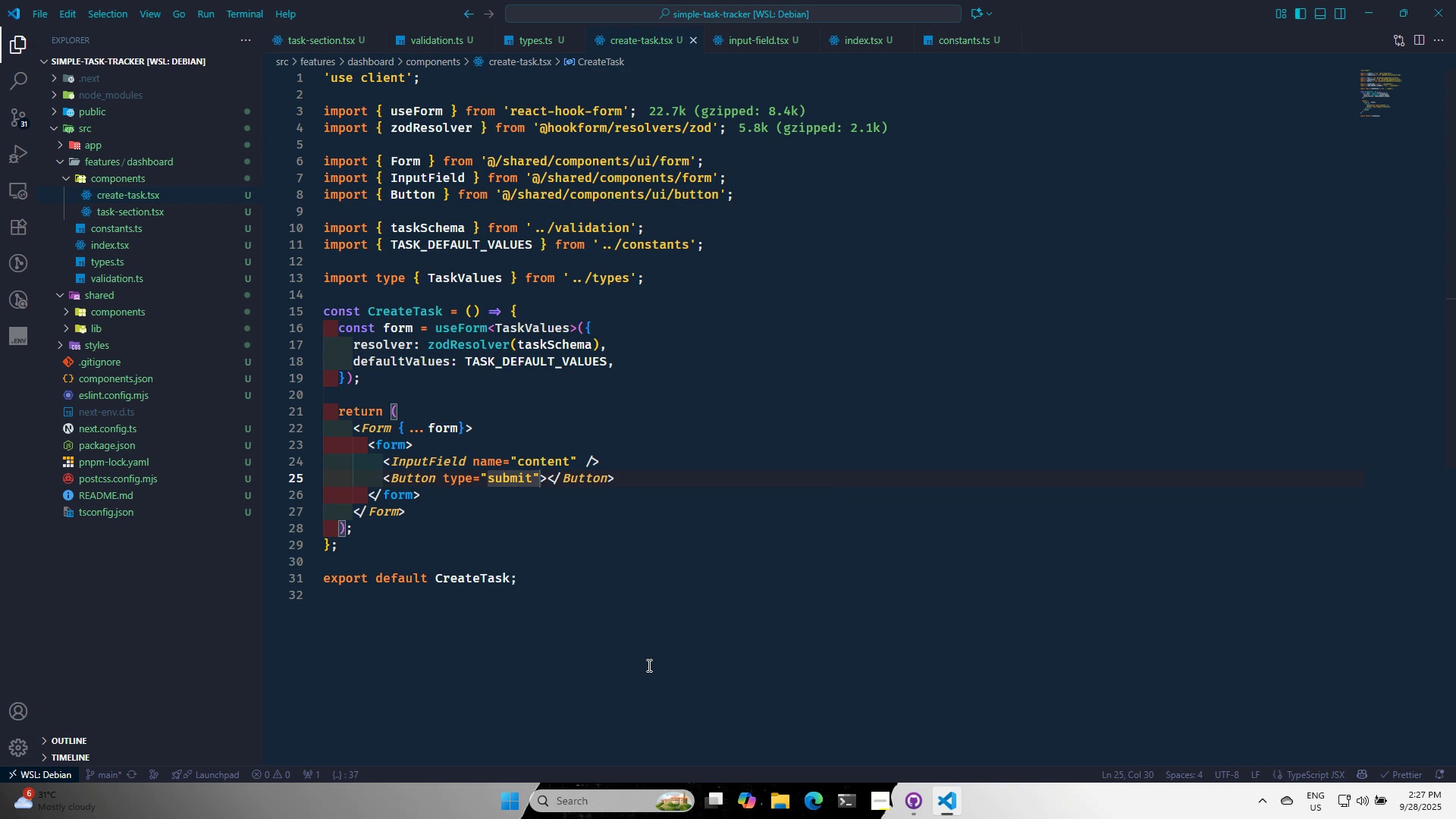 
key(ArrowRight)
 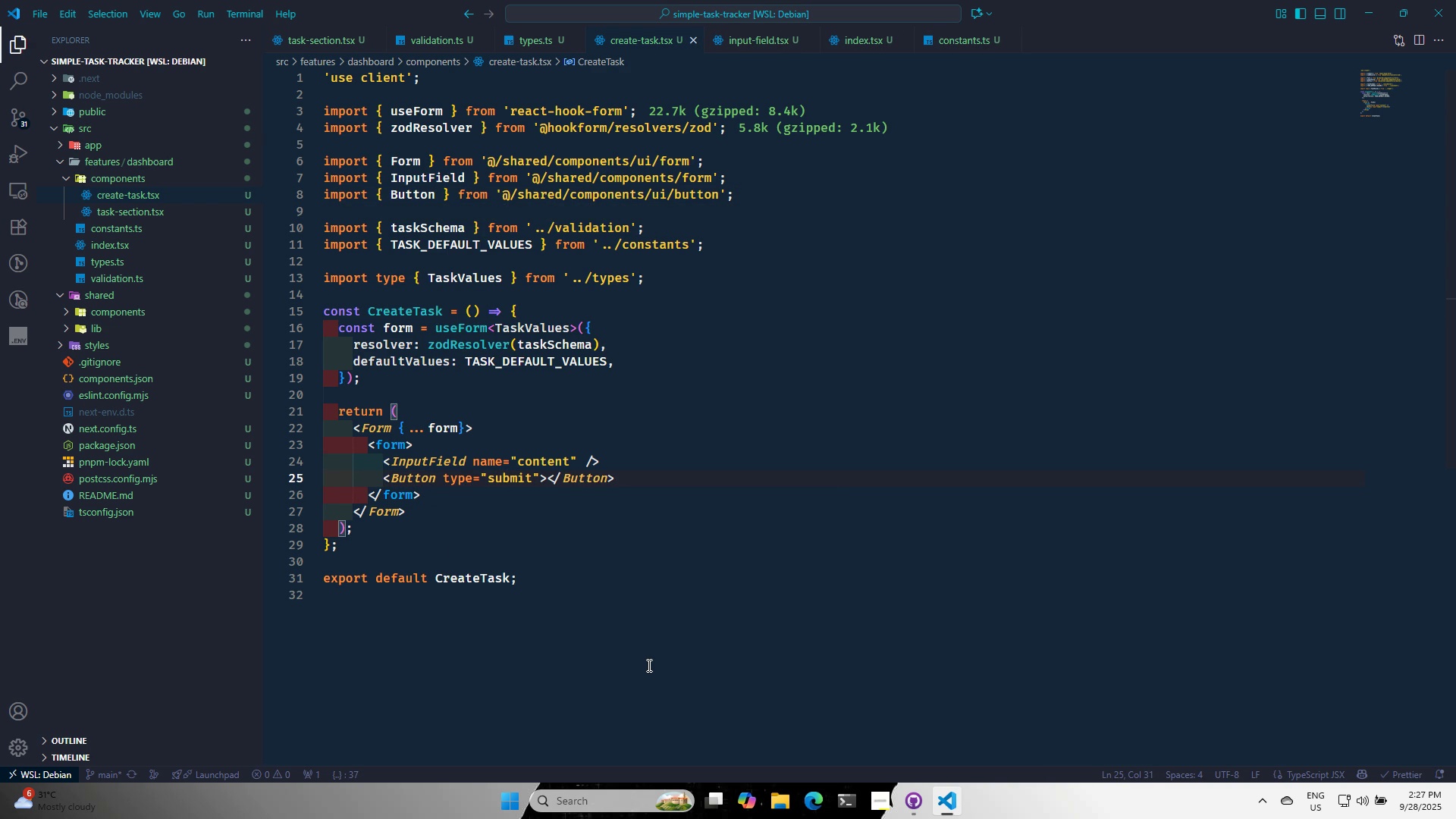 
type(Add)